 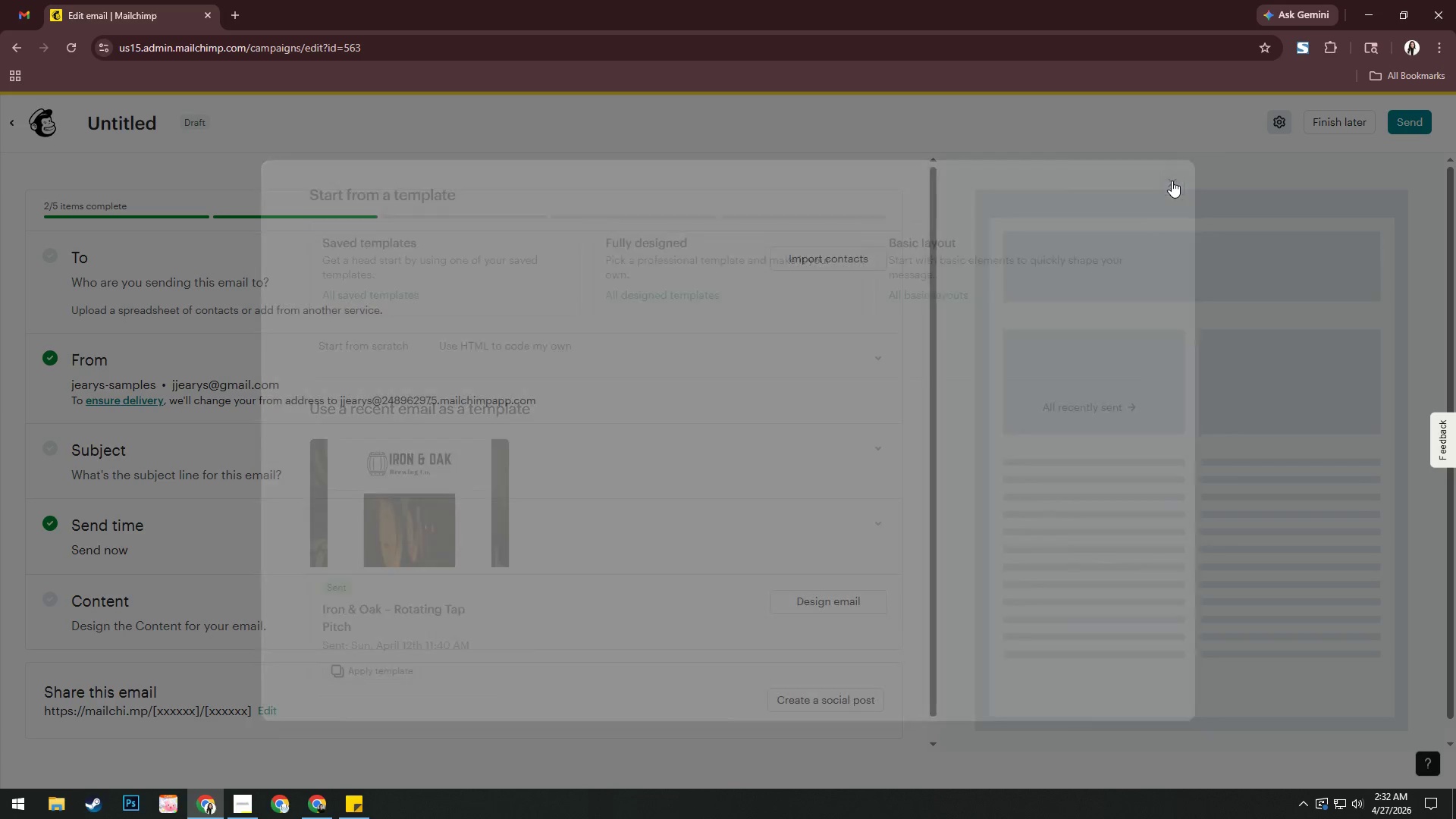 
mouse_move([19, 151])
 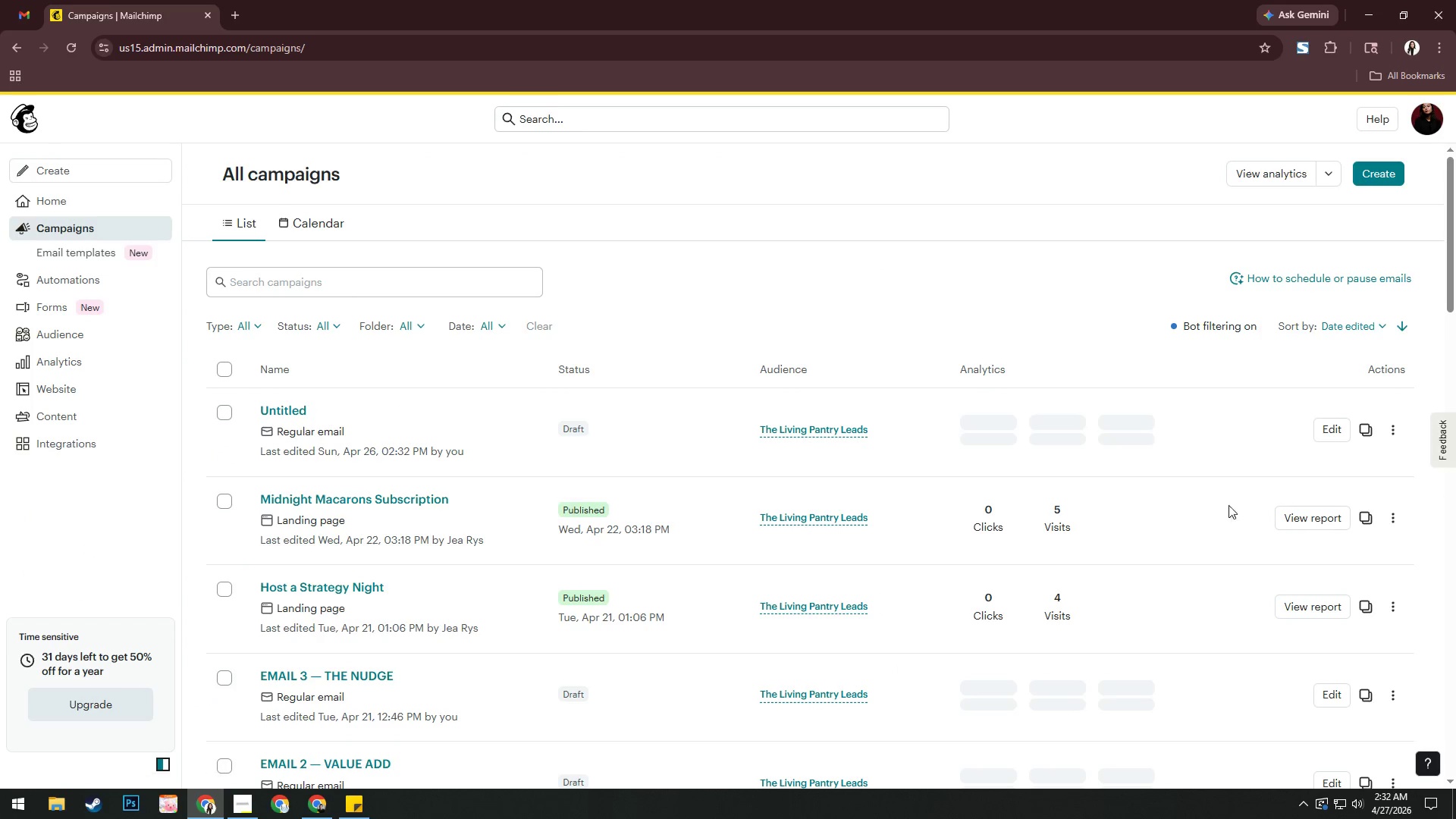 
left_click([1396, 430])
 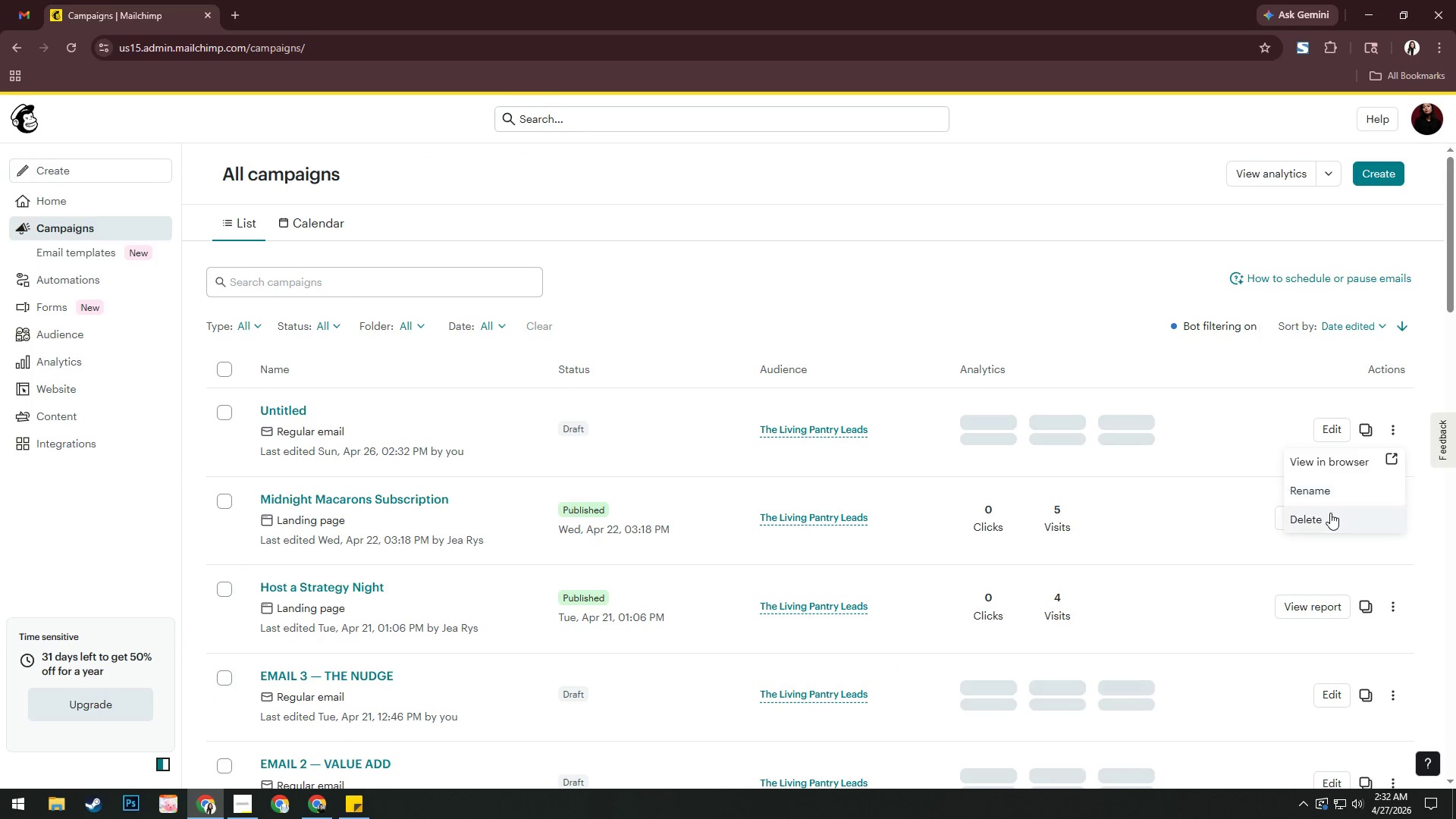 
left_click([1329, 513])
 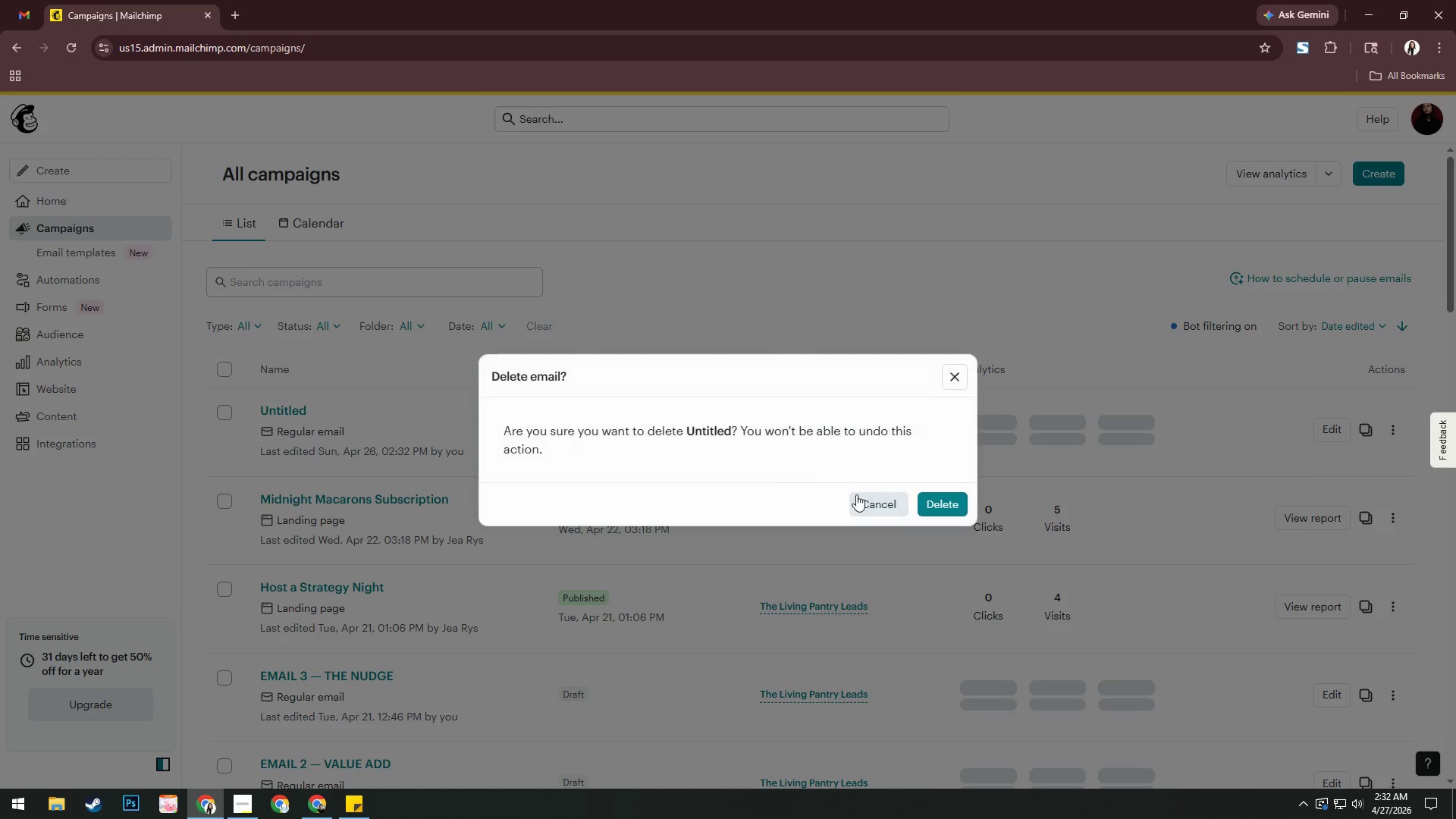 
left_click([943, 502])
 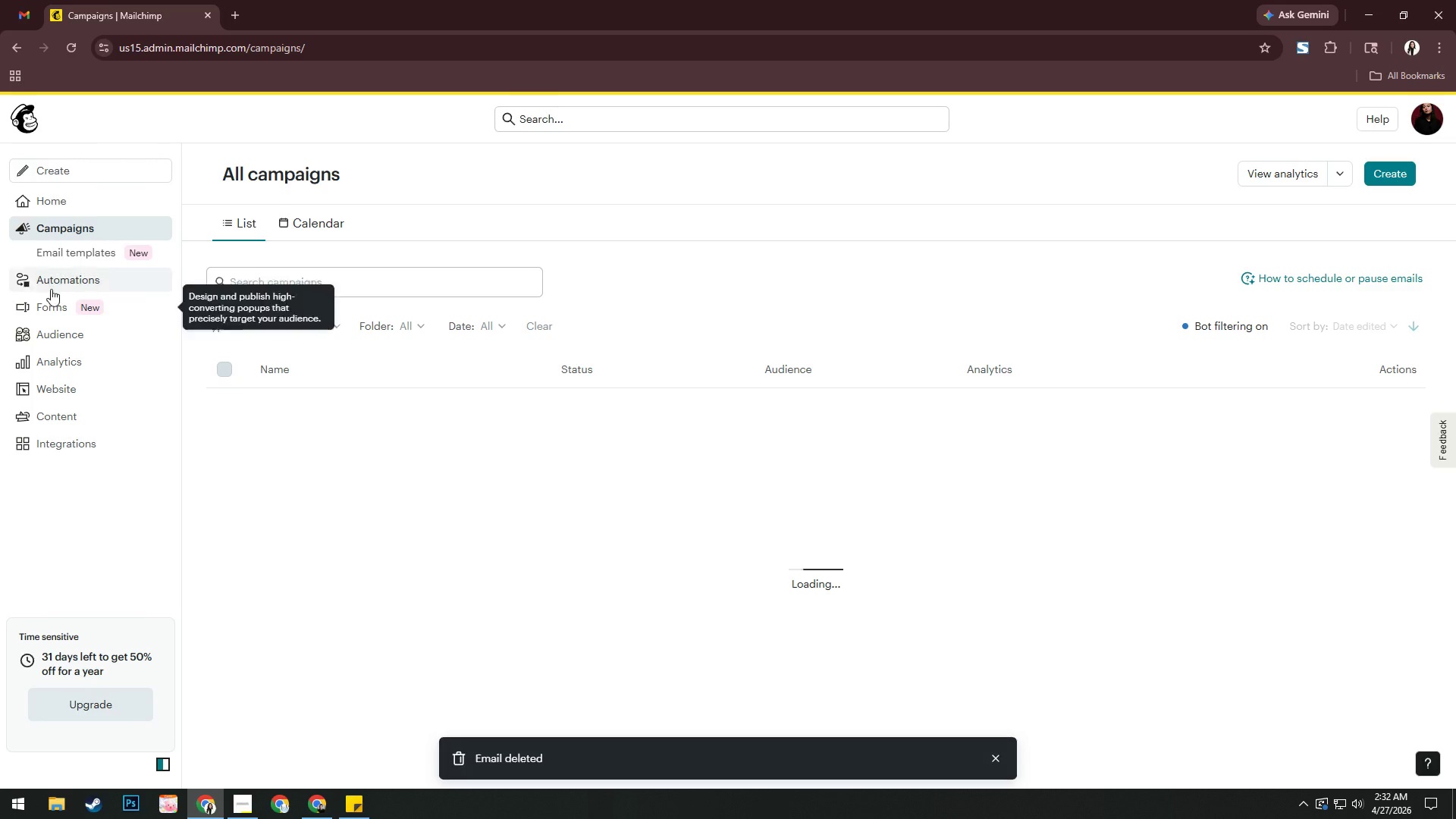 
left_click([73, 339])
 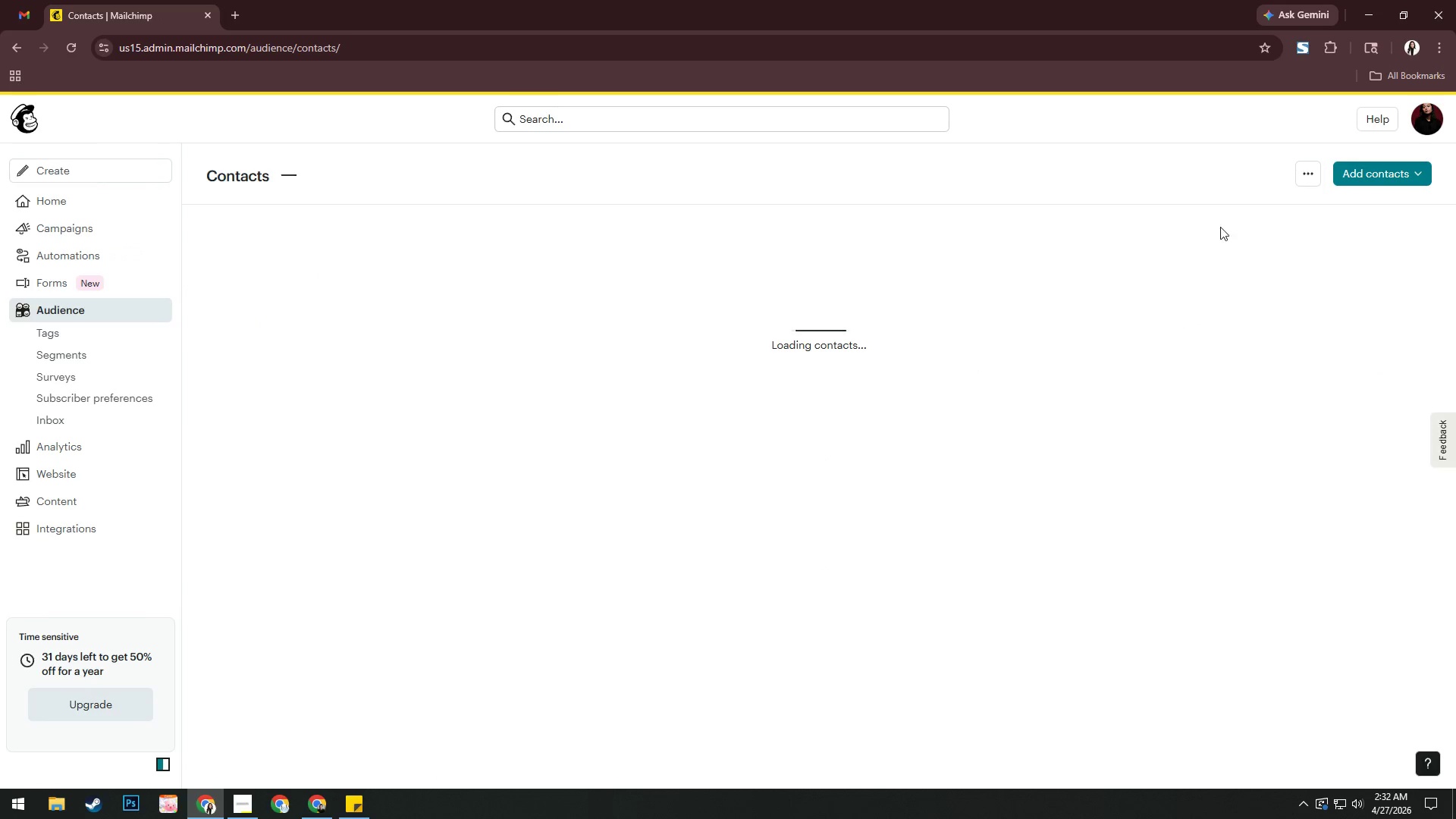 
left_click([1388, 174])
 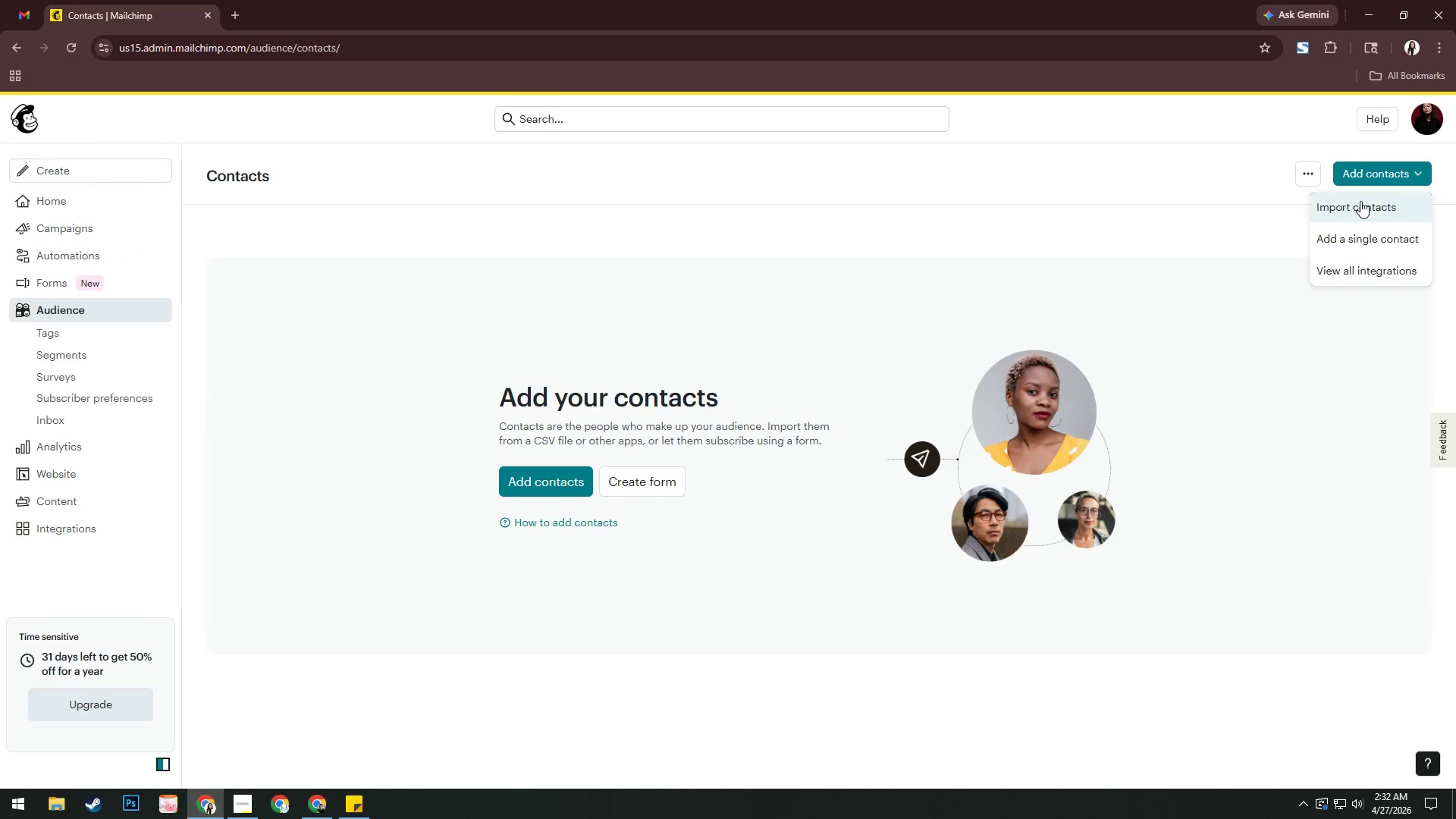 
left_click([1360, 201])
 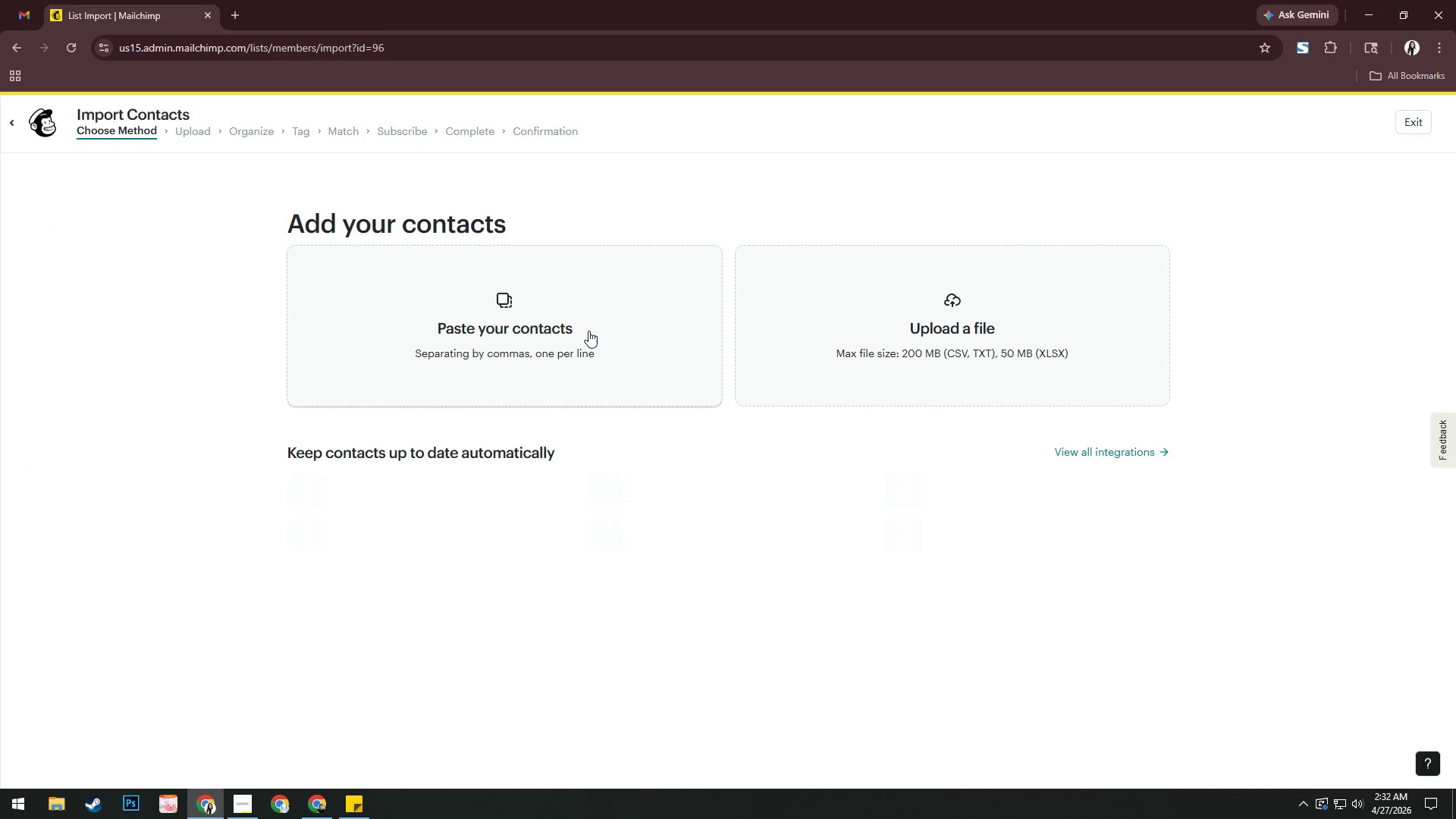 
left_click([918, 332])
 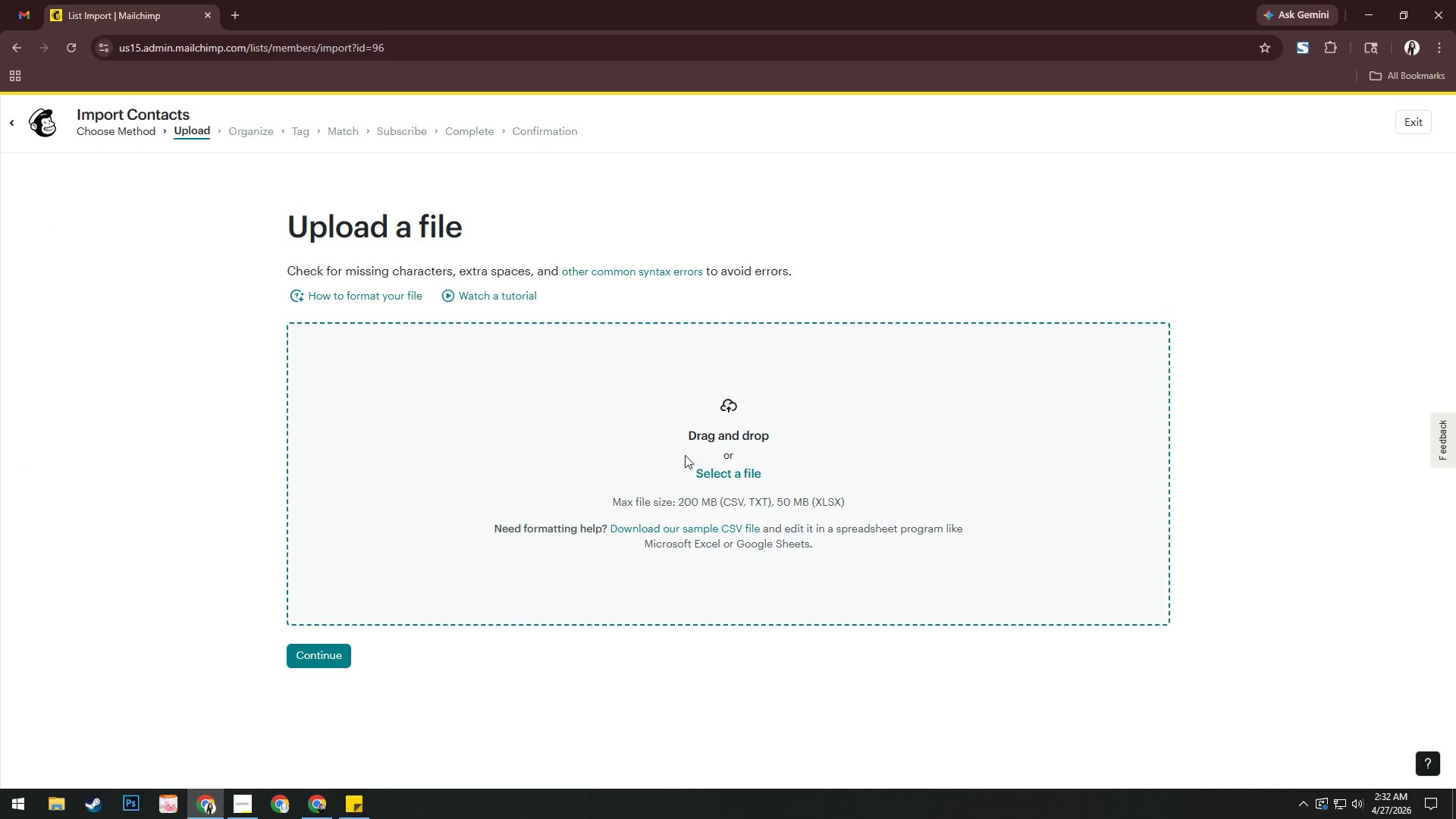 
left_click([717, 468])
 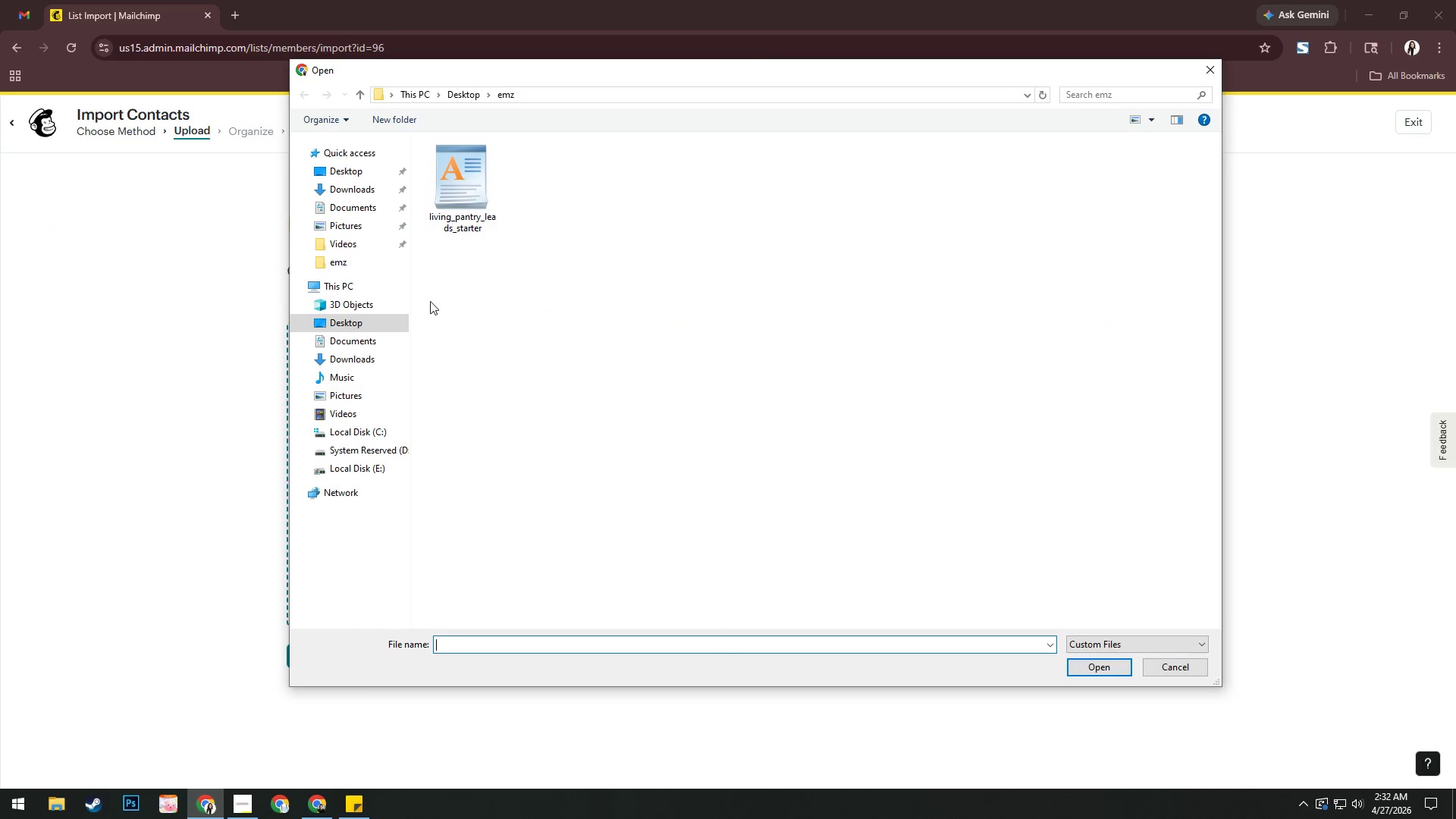 
left_click([460, 208])
 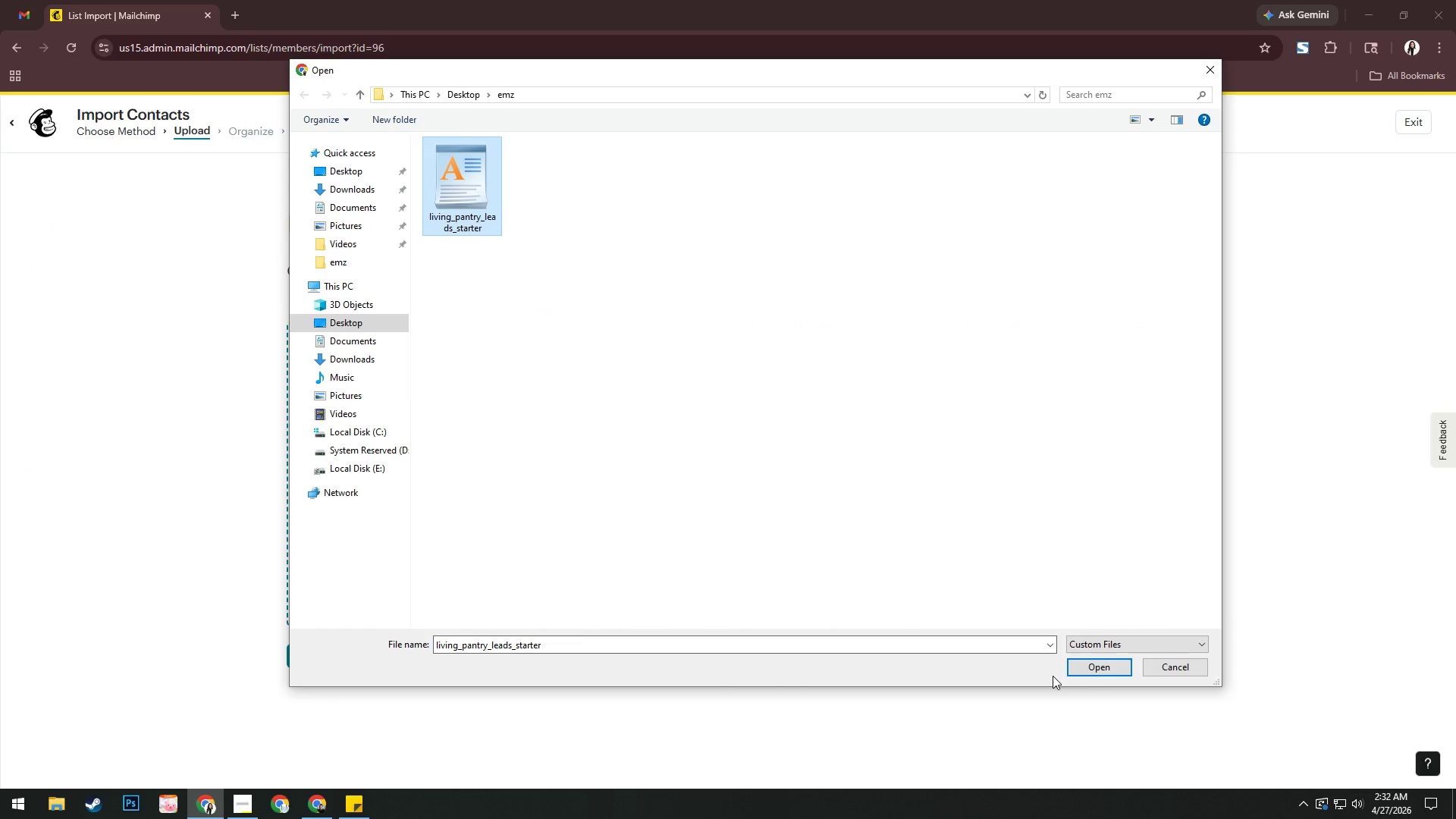 
left_click([1104, 670])
 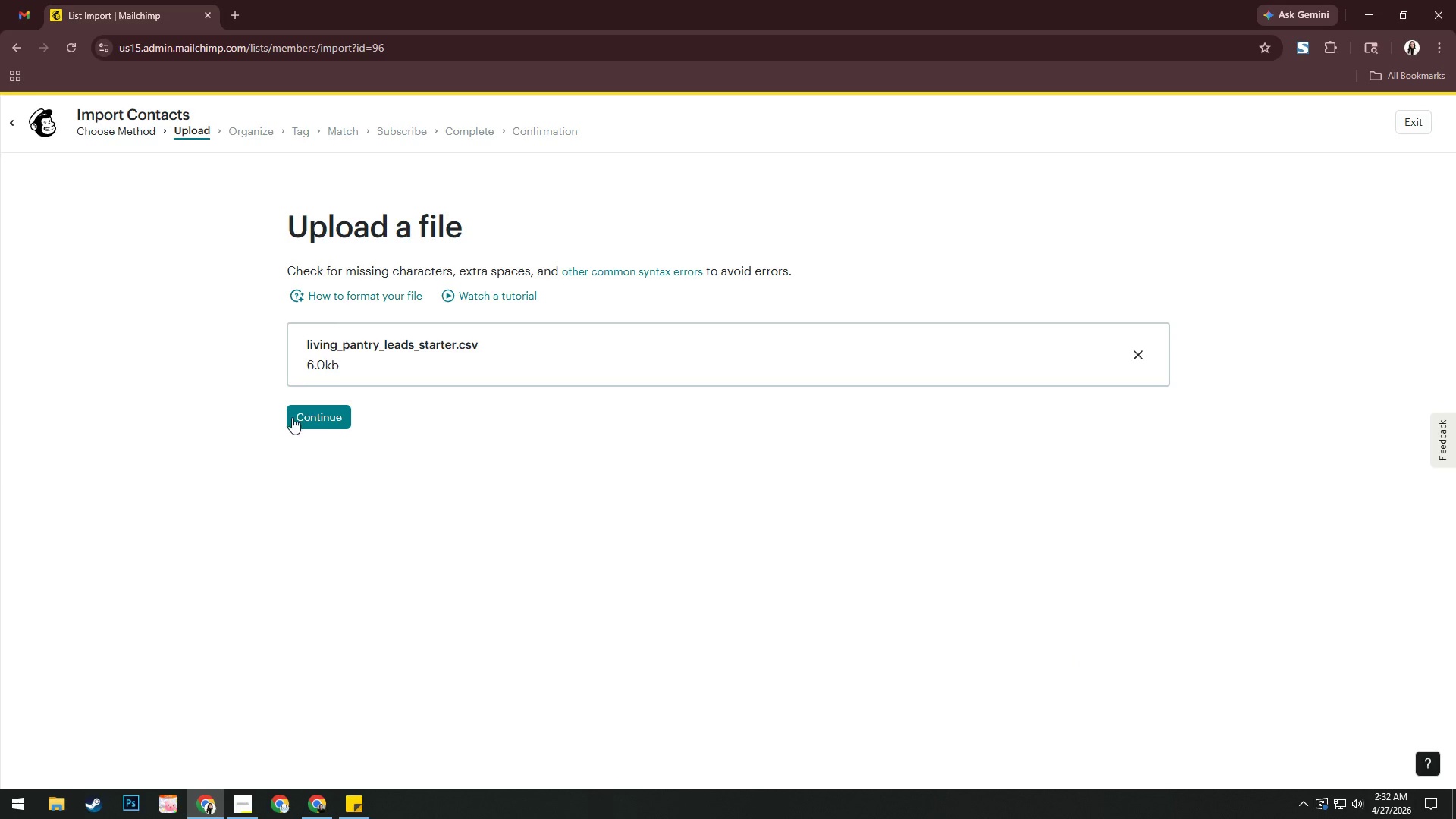 
left_click([327, 427])
 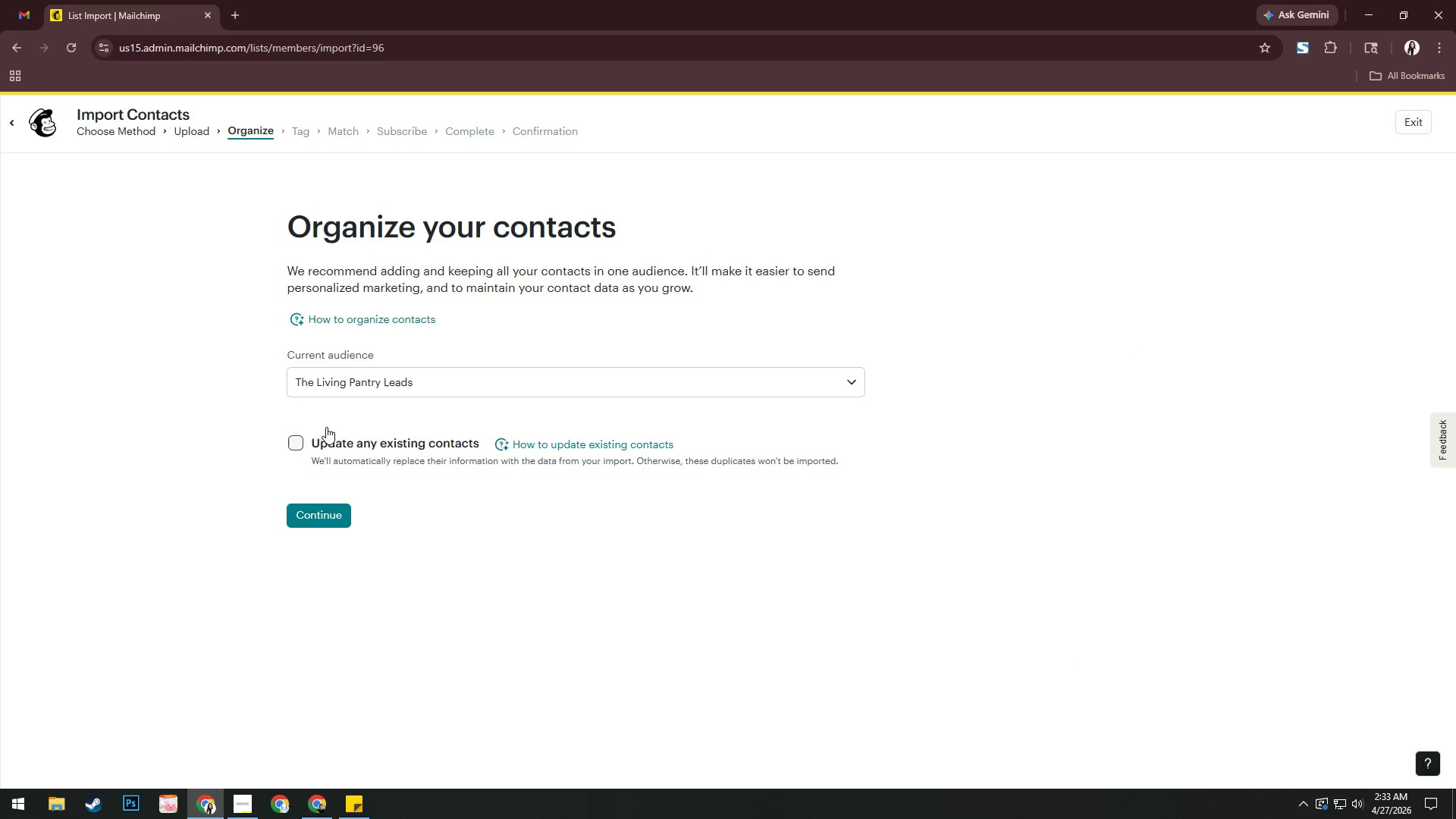 
wait(22.56)
 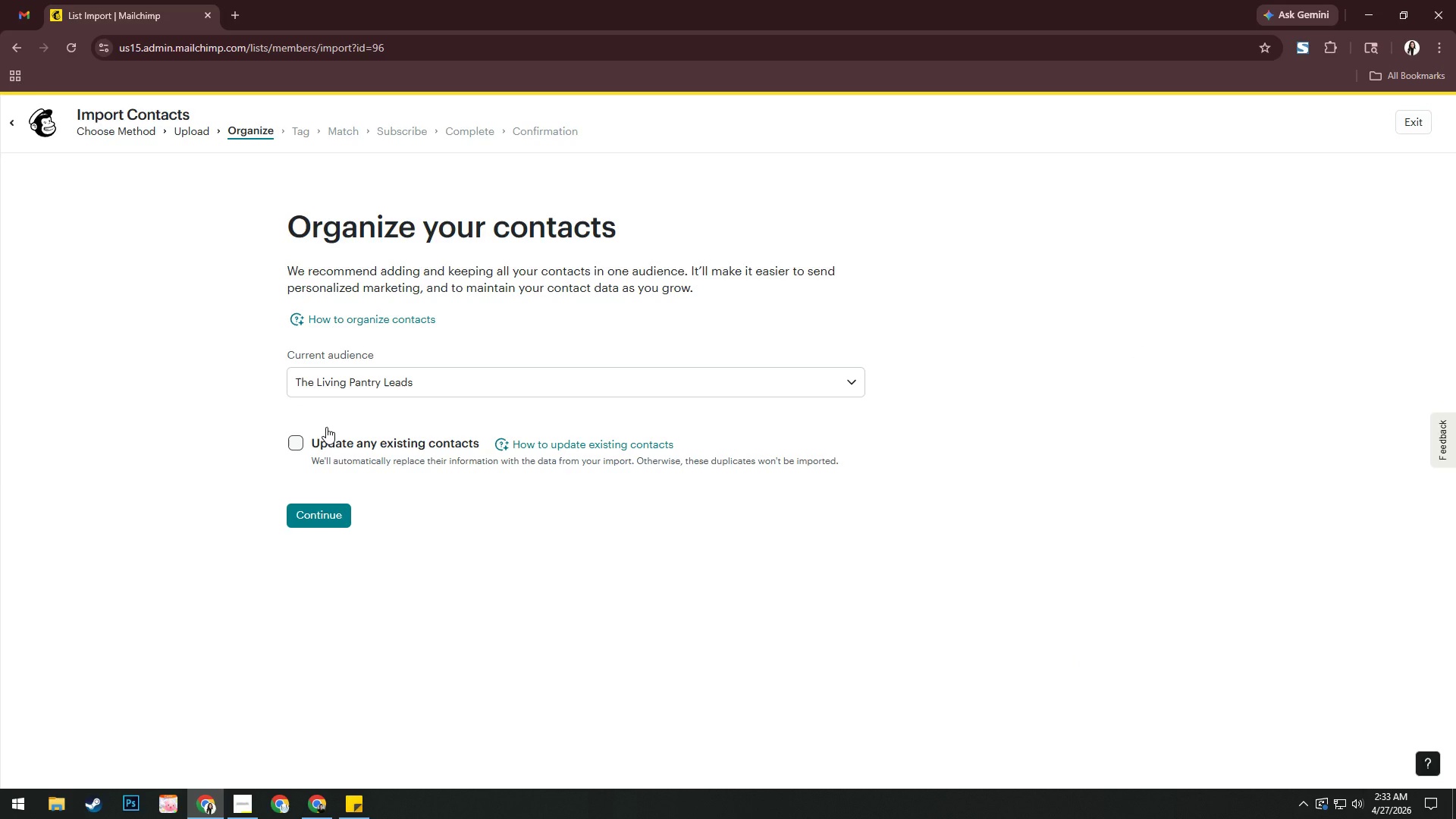 
left_click([321, 518])
 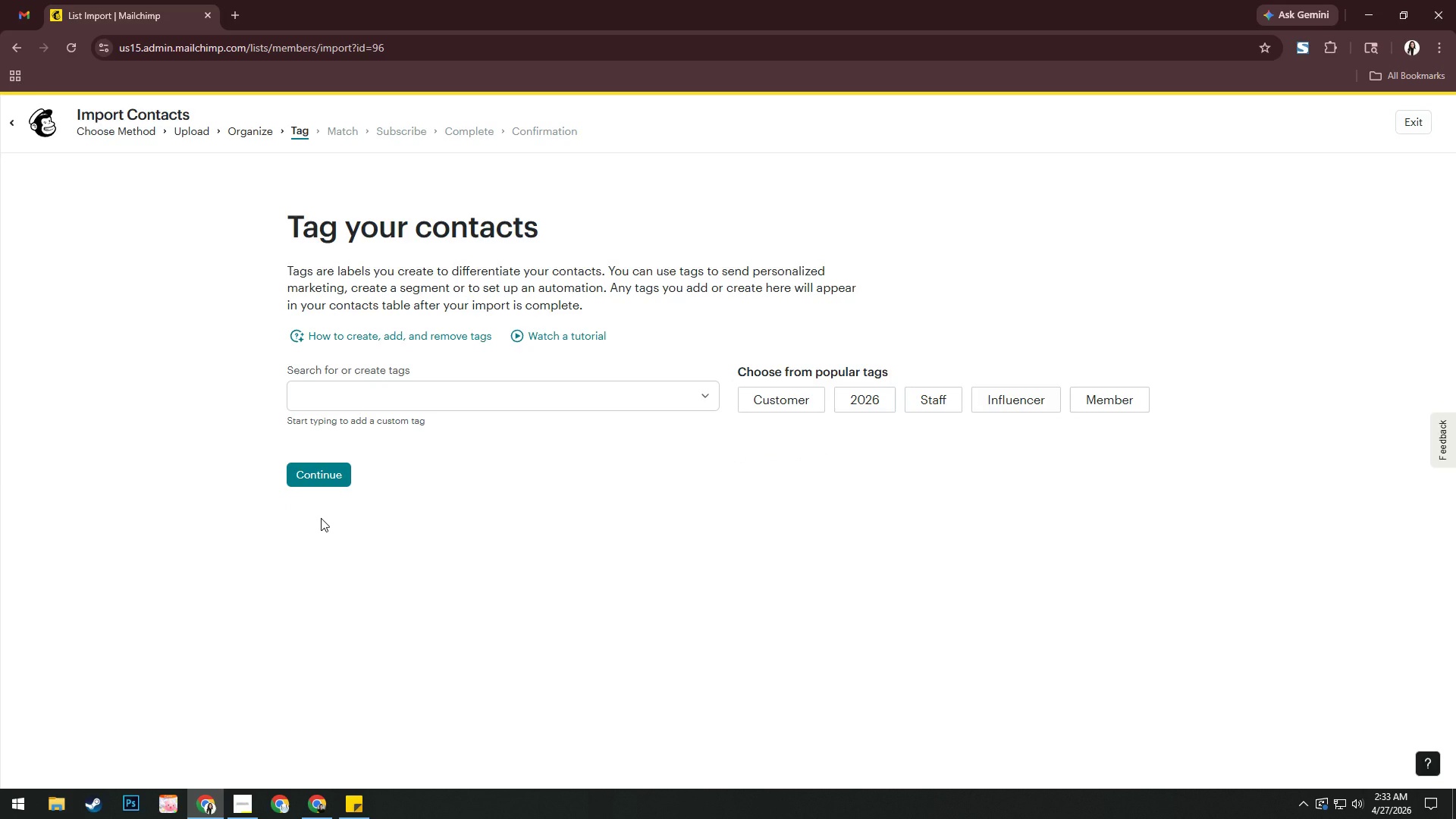 
wait(14.58)
 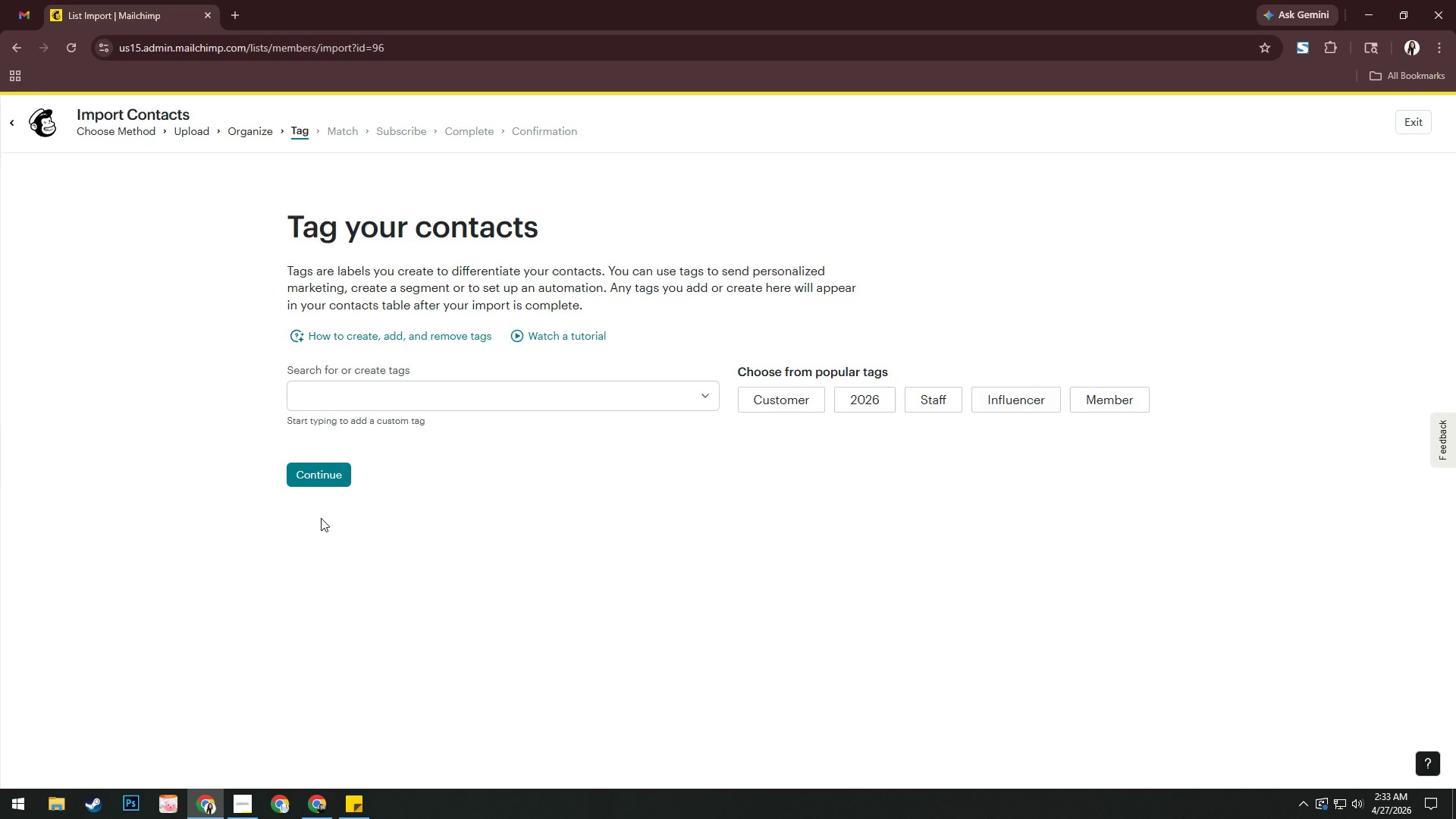 
key(Alt+AltLeft)
 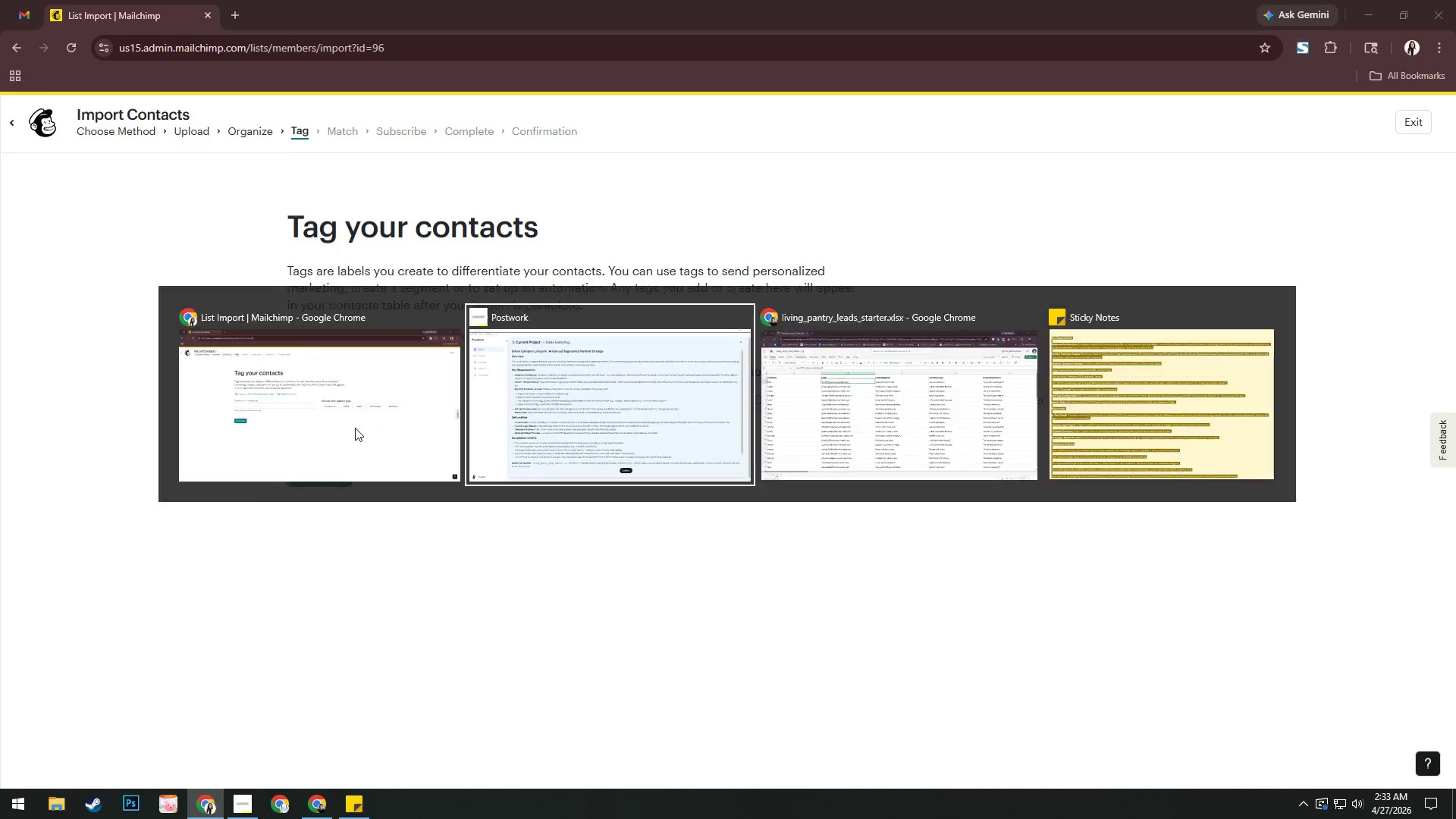 
key(Alt+Tab)